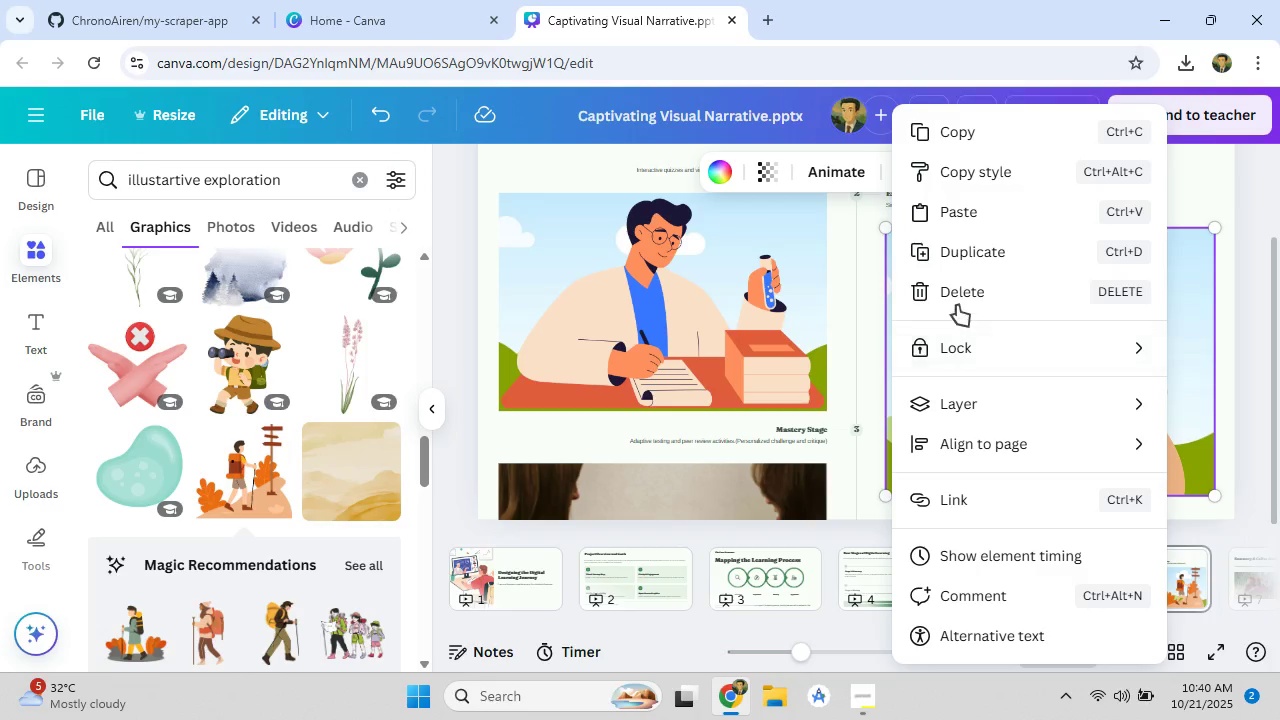 
left_click([957, 301])
 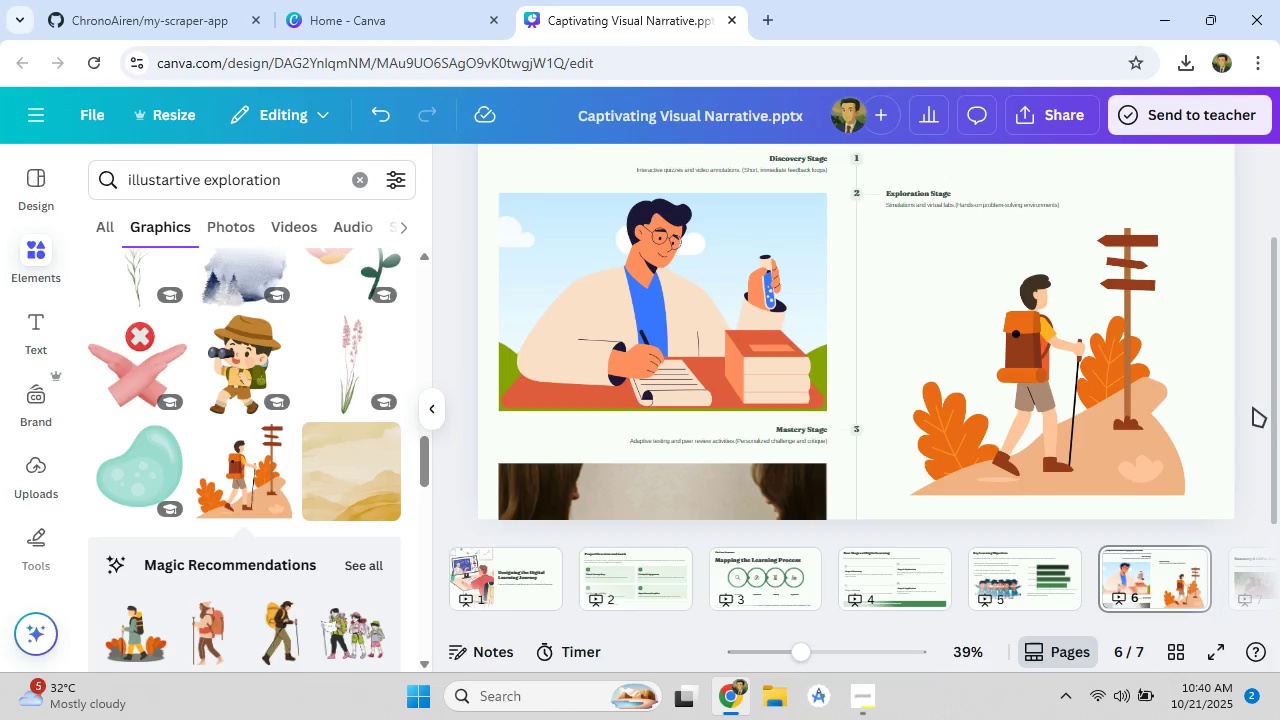 
scroll: coordinate [1240, 436], scroll_direction: down, amount: 5.0
 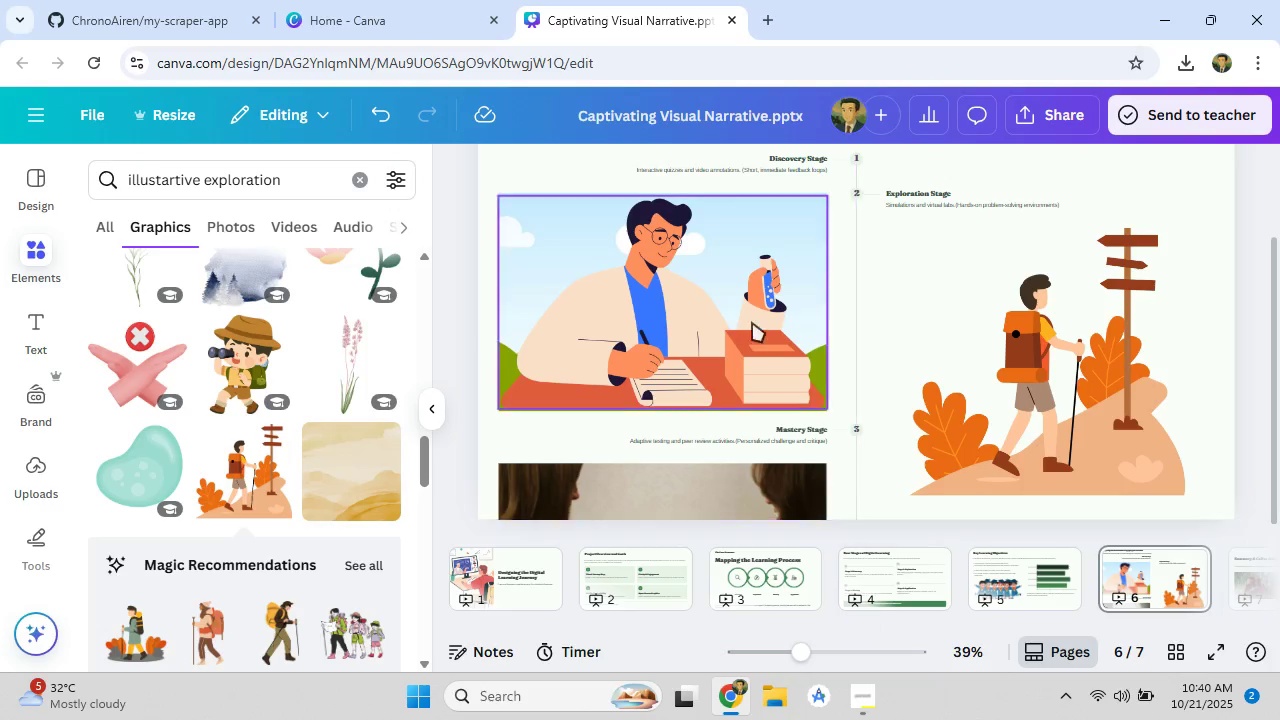 
left_click([727, 244])
 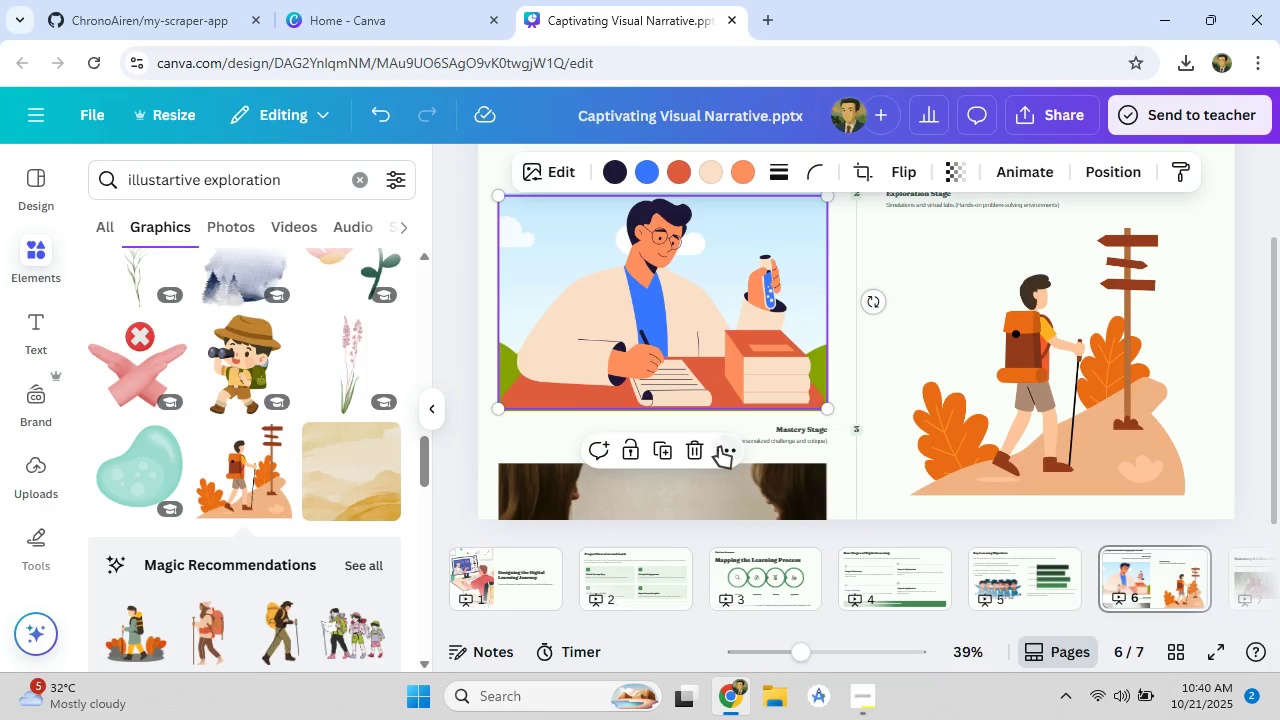 
left_click([691, 455])
 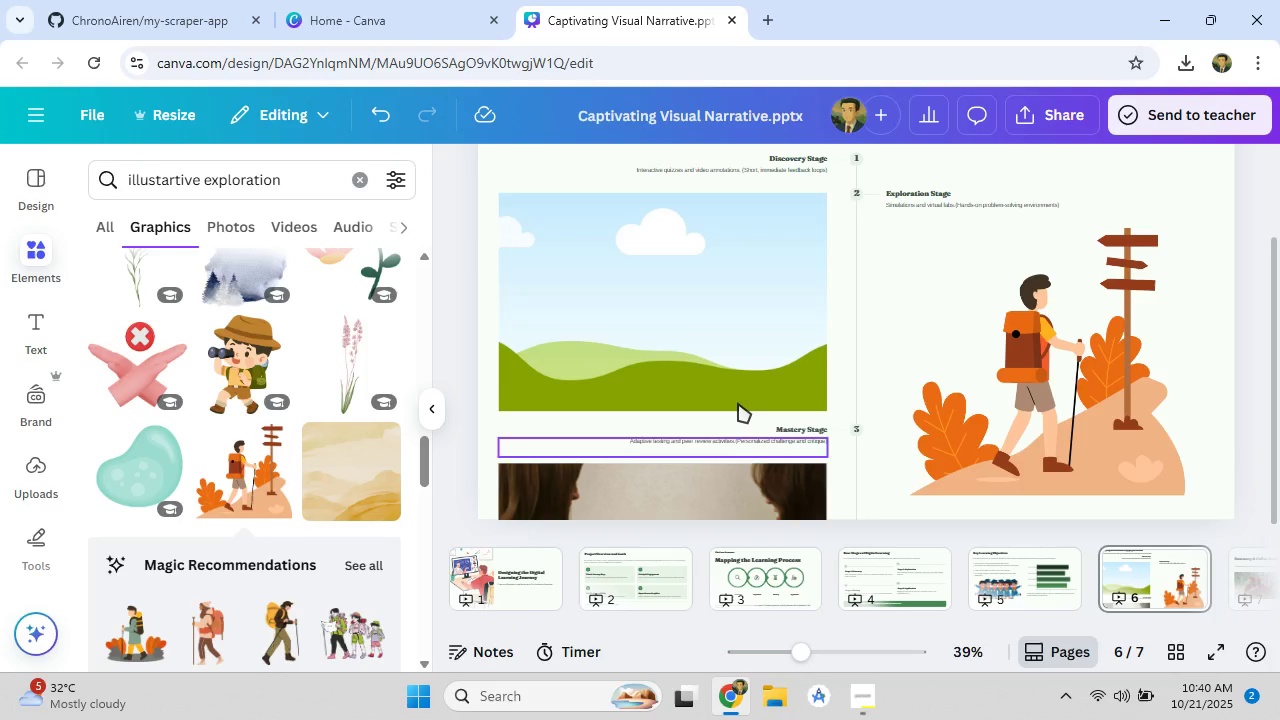 
left_click([738, 402])
 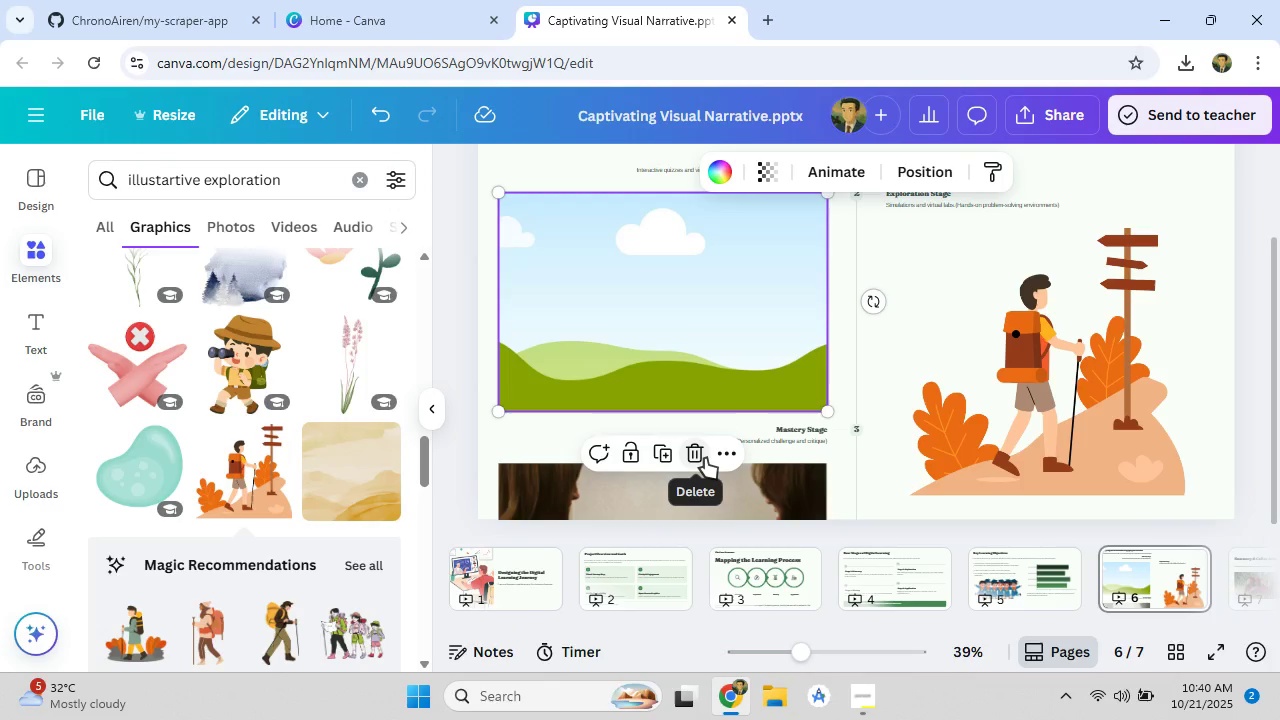 
left_click([704, 458])
 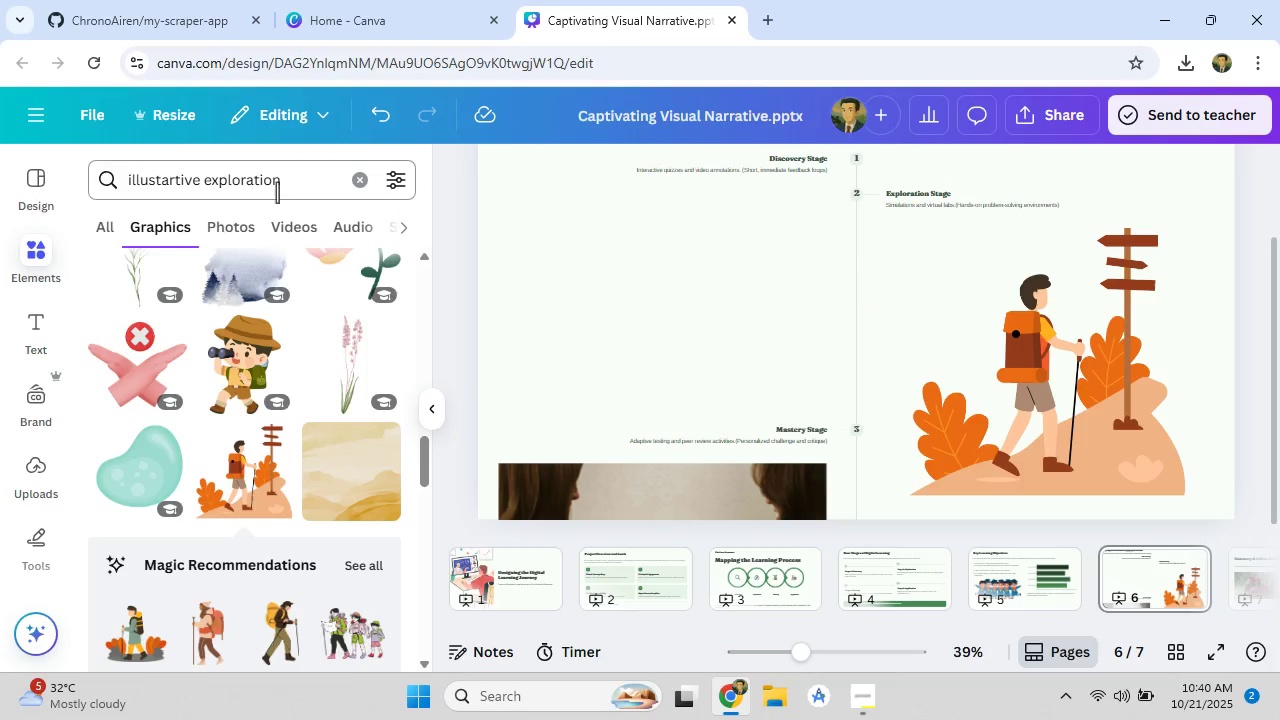 
left_click([288, 186])
 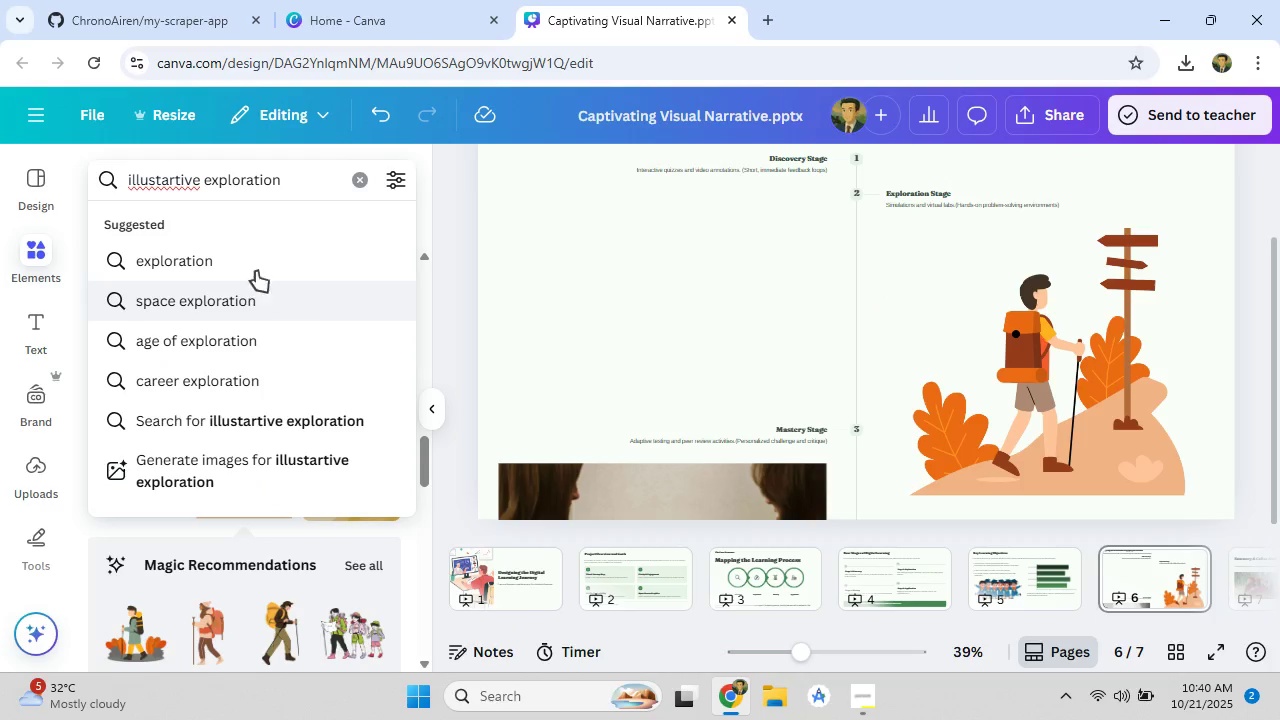 
left_click_drag(start_coordinate=[296, 178], to_coordinate=[206, 187])
 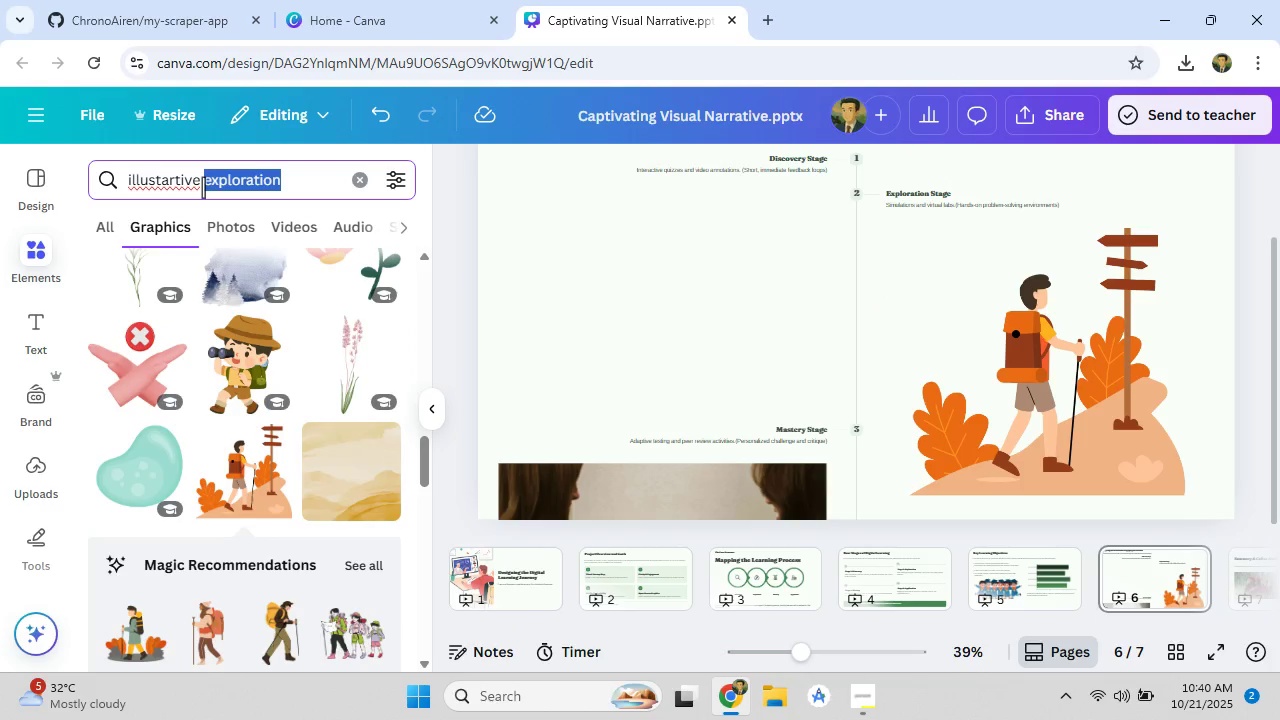 
key(Backspace)
 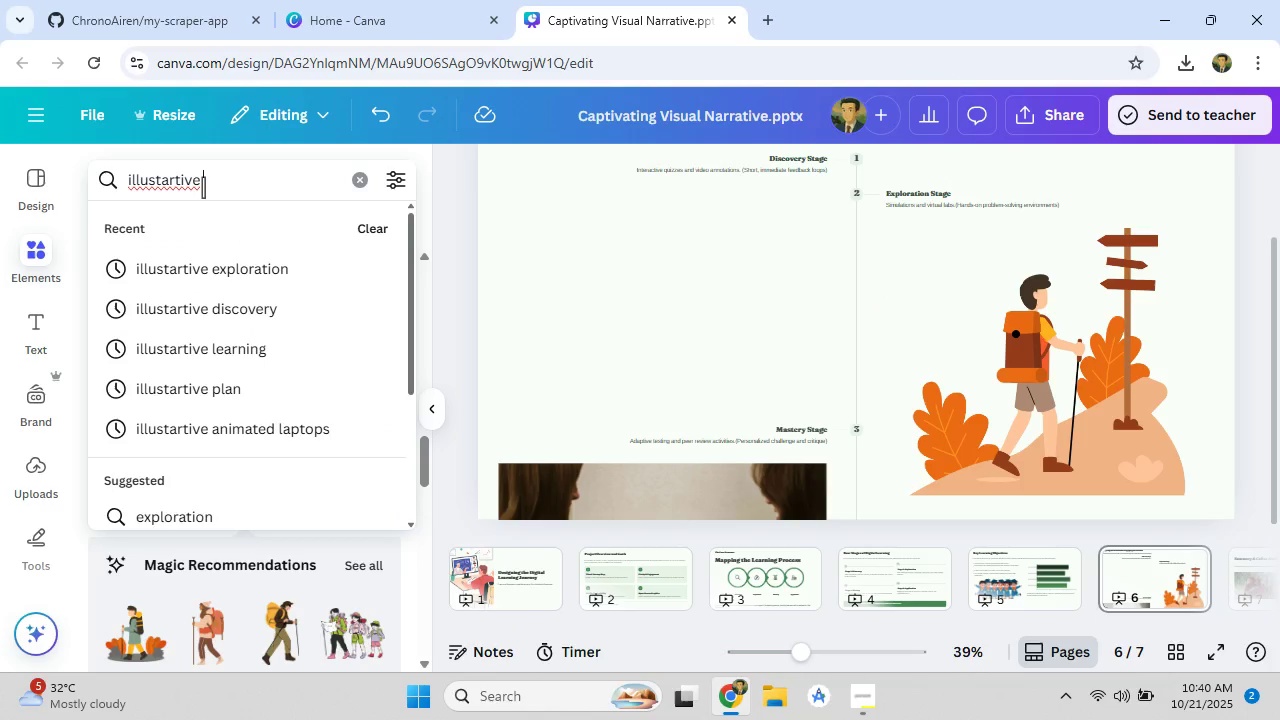 
hold_key(key=Backspace, duration=1.29)
 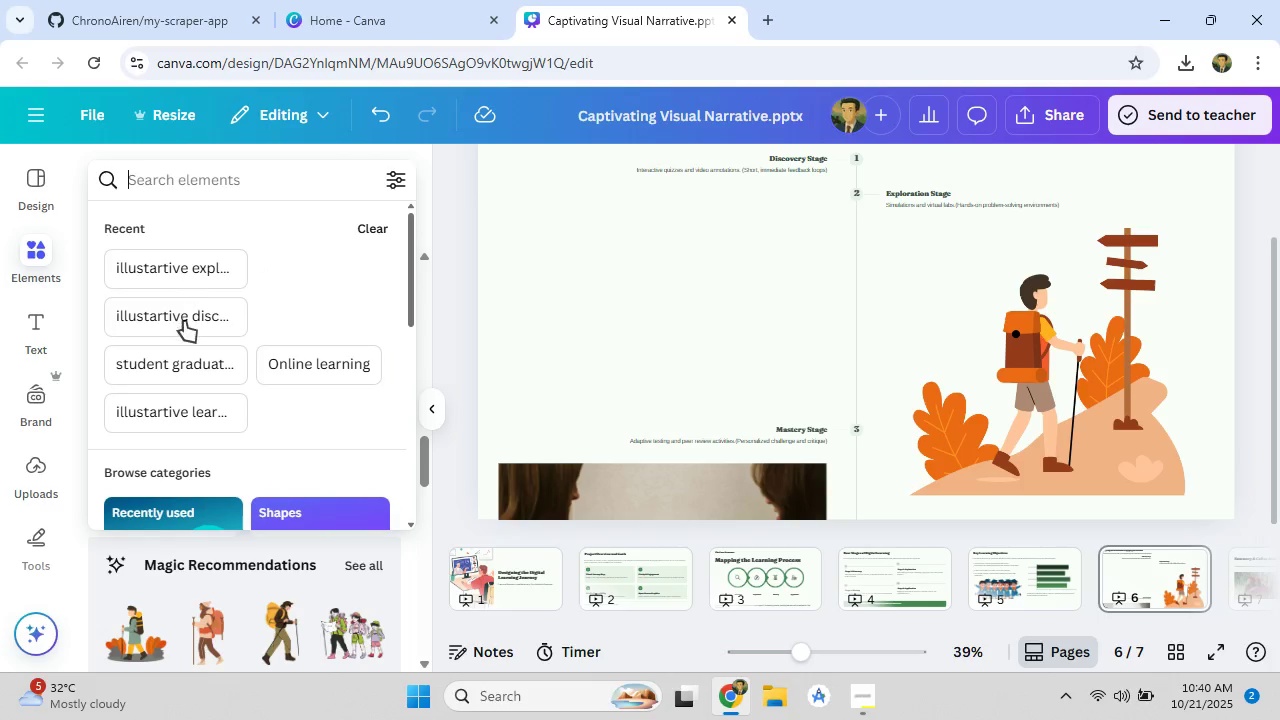 
left_click([184, 321])
 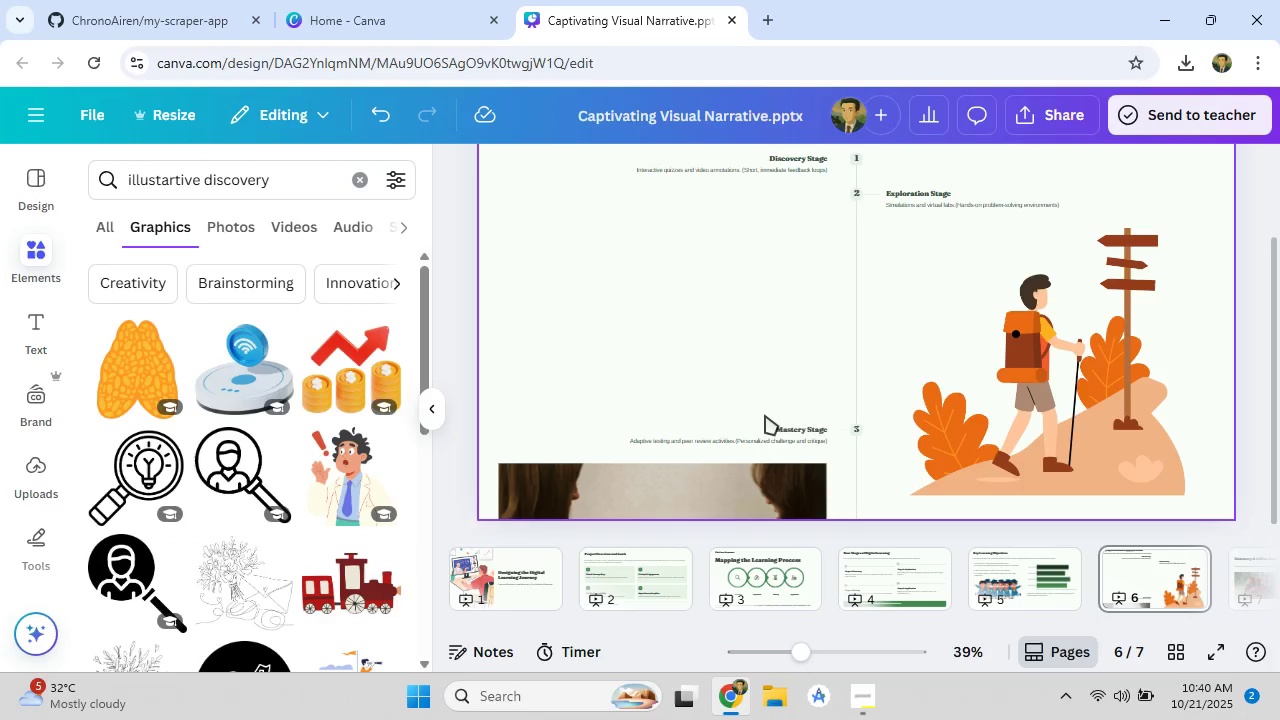 
scroll: coordinate [224, 464], scroll_direction: down, amount: 15.0
 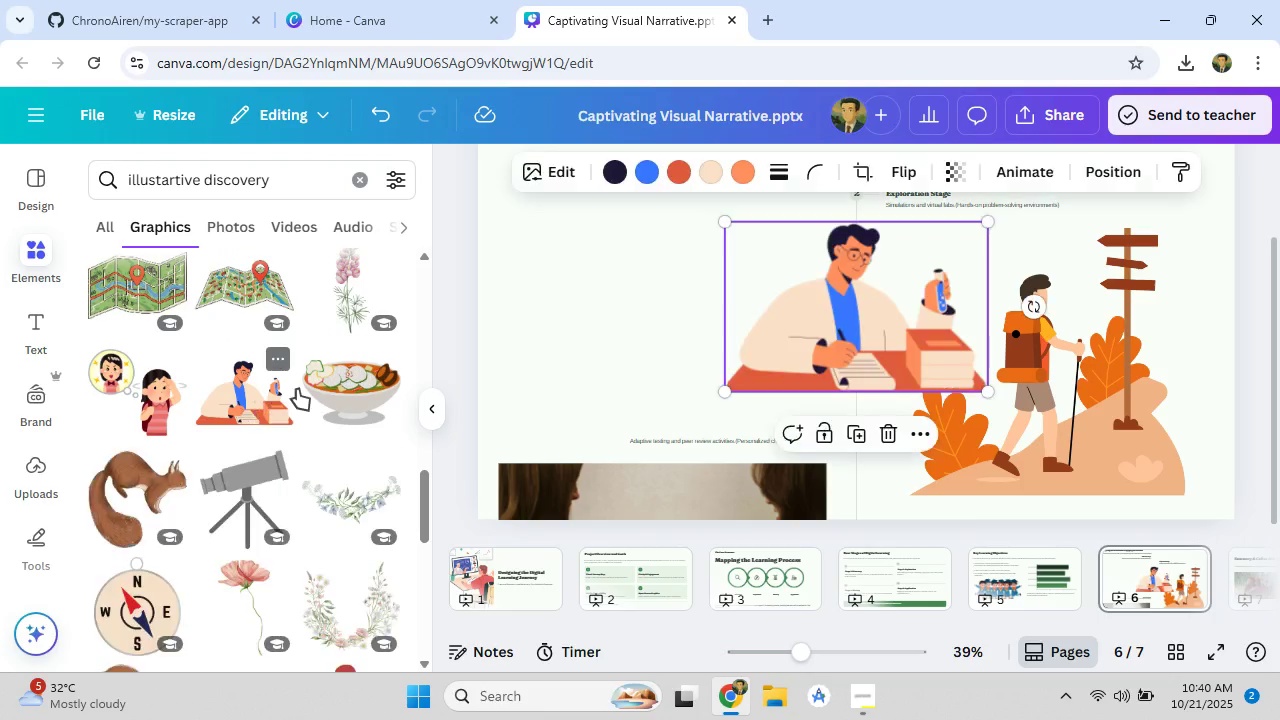 
left_click_drag(start_coordinate=[851, 315], to_coordinate=[674, 293])
 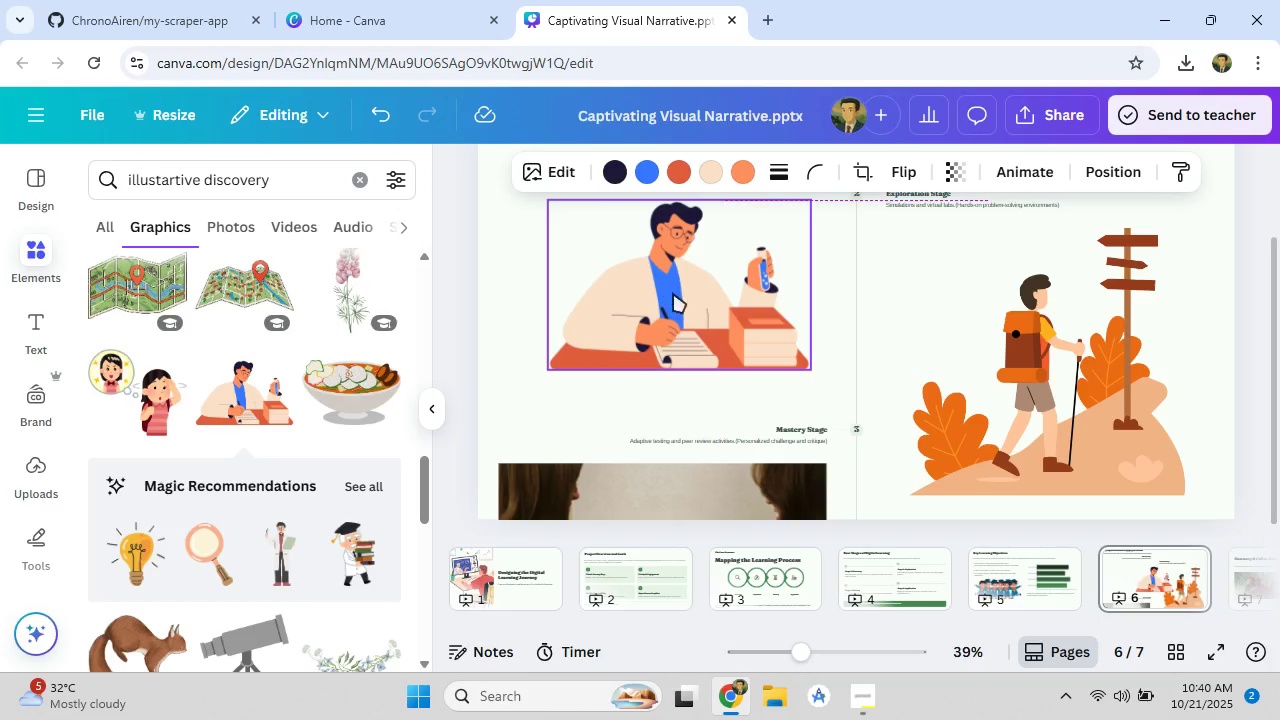 
scroll: coordinate [668, 325], scroll_direction: up, amount: 3.0
 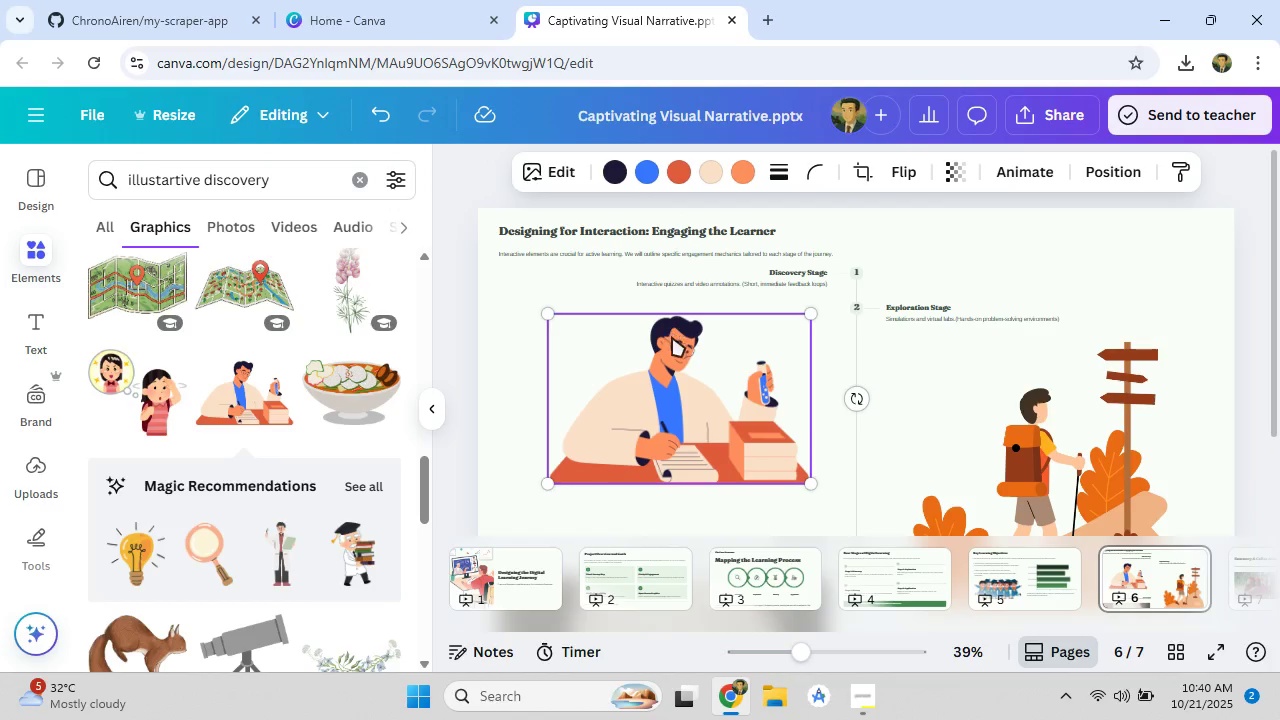 
left_click_drag(start_coordinate=[672, 359], to_coordinate=[647, 343])
 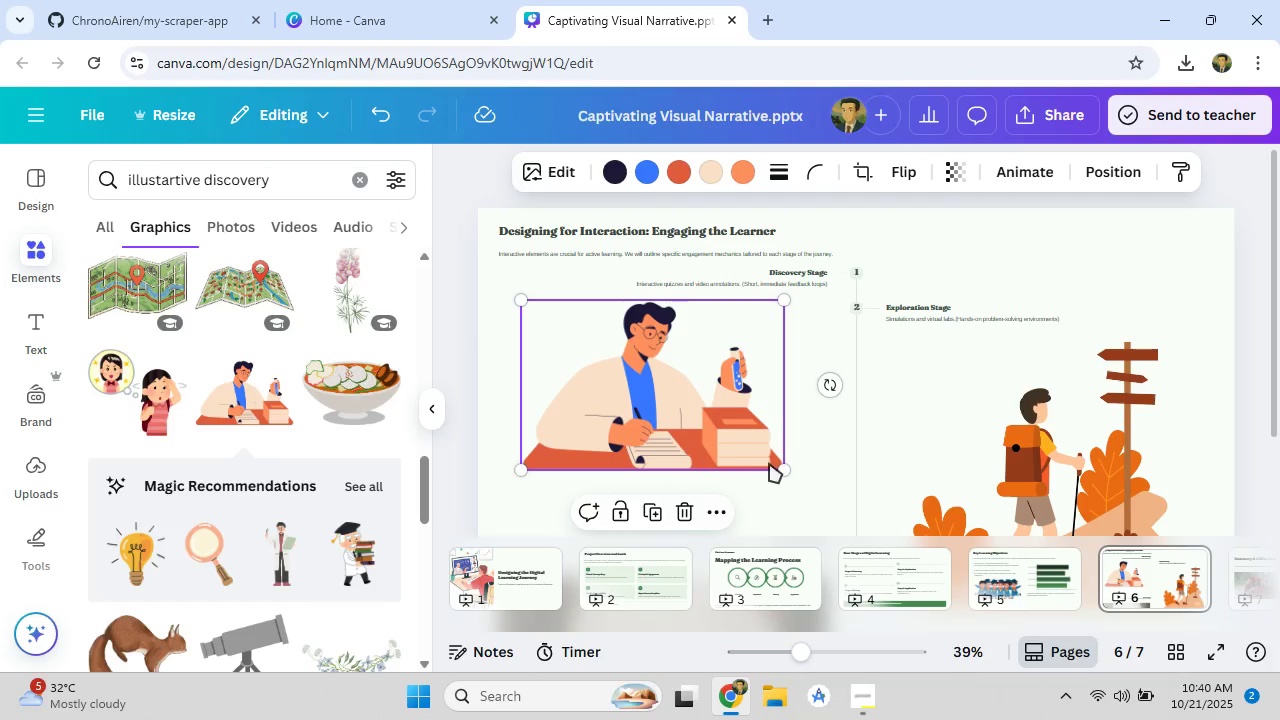 
left_click_drag(start_coordinate=[784, 466], to_coordinate=[835, 510])
 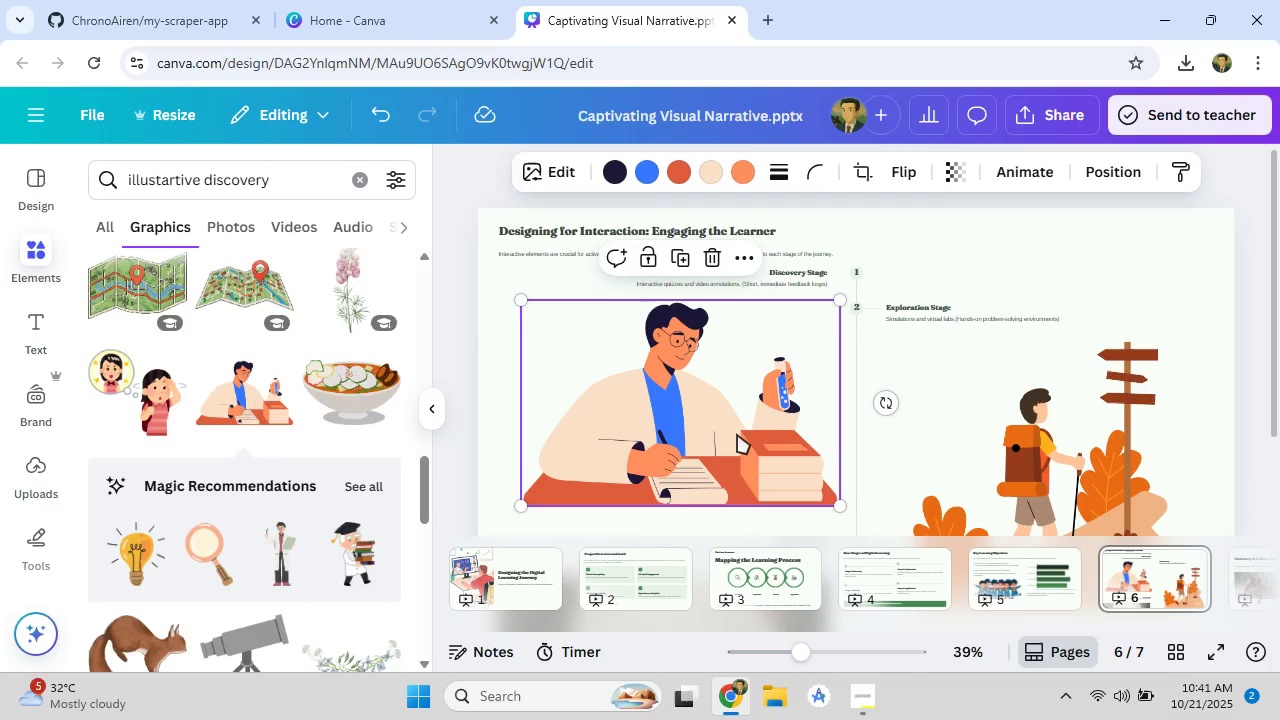 
left_click_drag(start_coordinate=[737, 433], to_coordinate=[714, 441])
 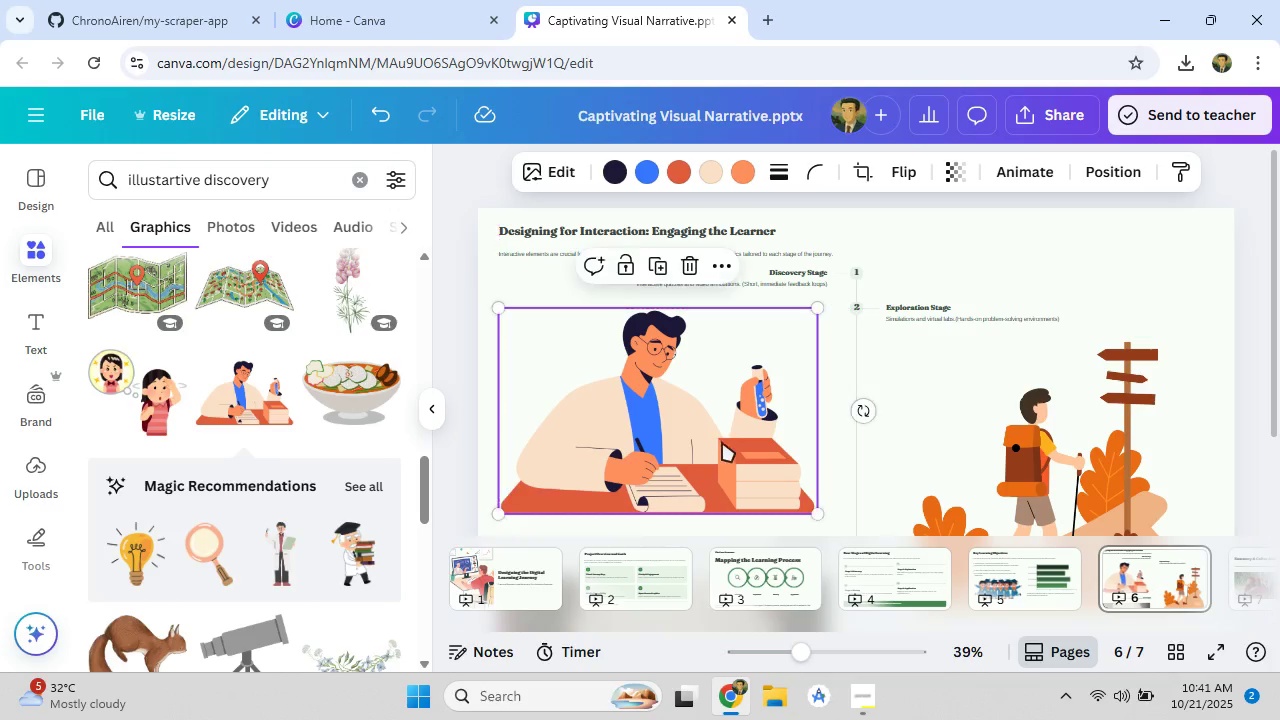 
scroll: coordinate [723, 440], scroll_direction: down, amount: 3.0
 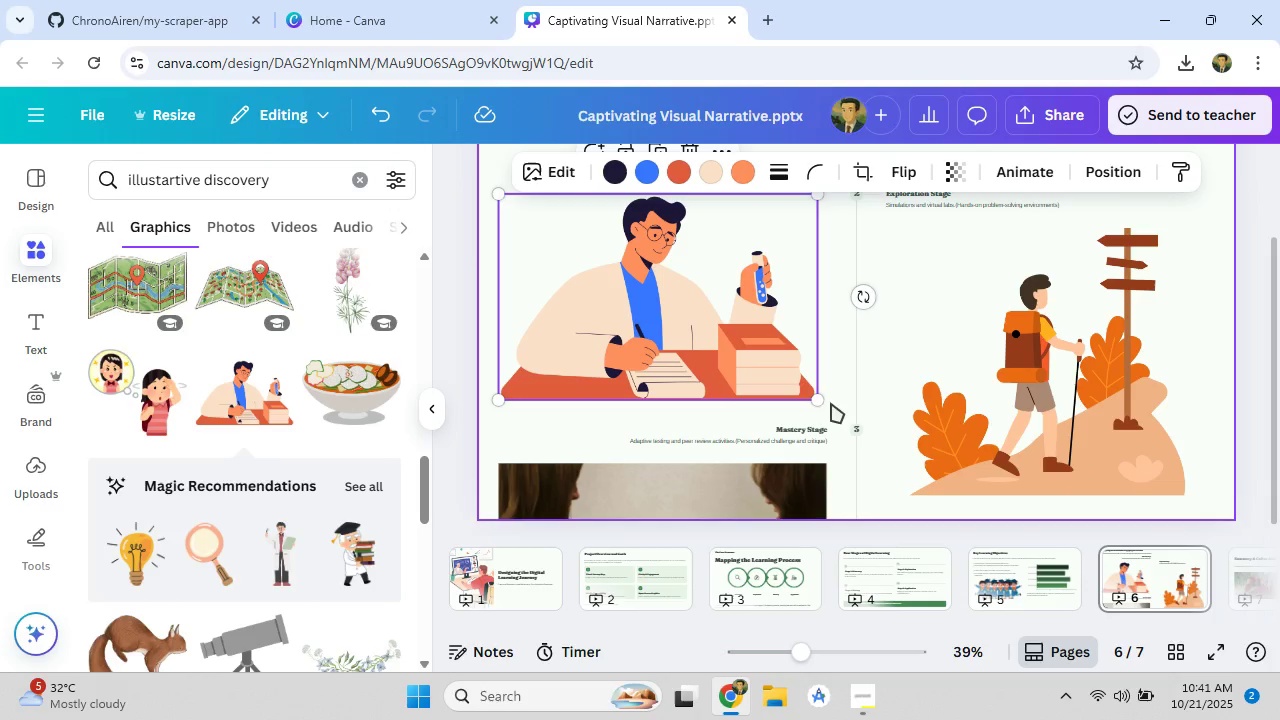 
left_click_drag(start_coordinate=[814, 400], to_coordinate=[823, 410])
 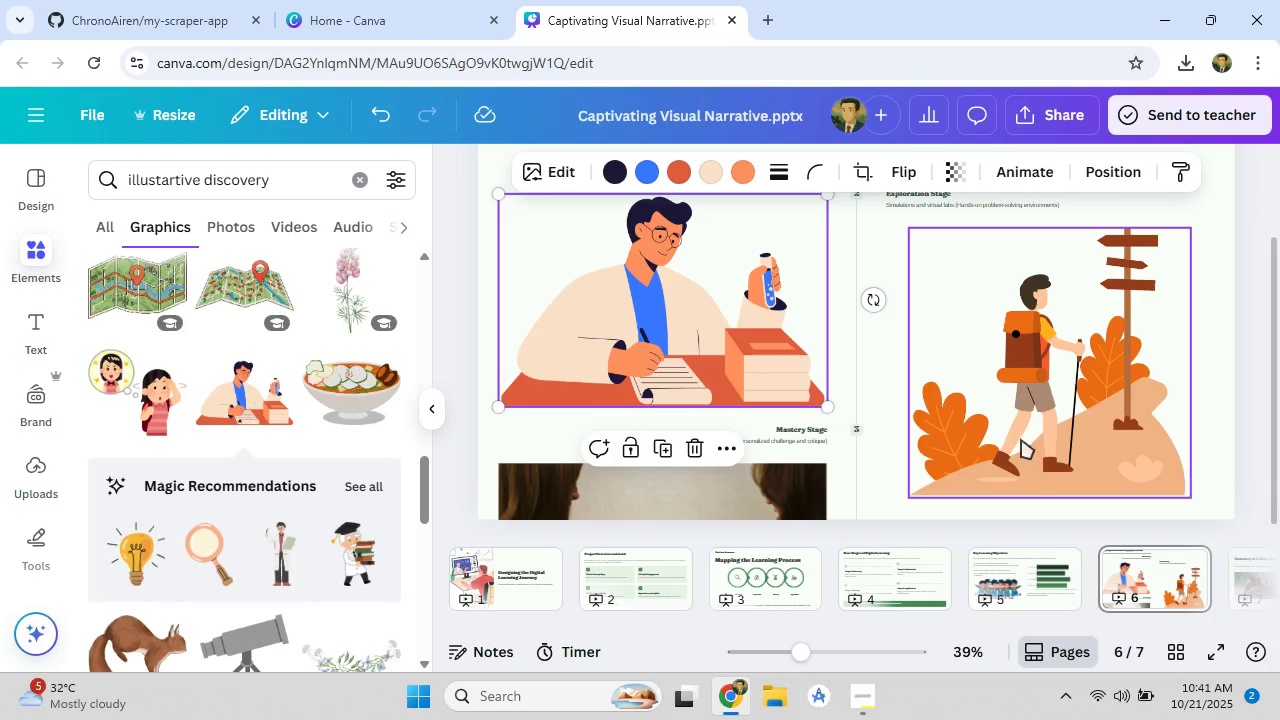 
scroll: coordinate [953, 483], scroll_direction: down, amount: 5.0
 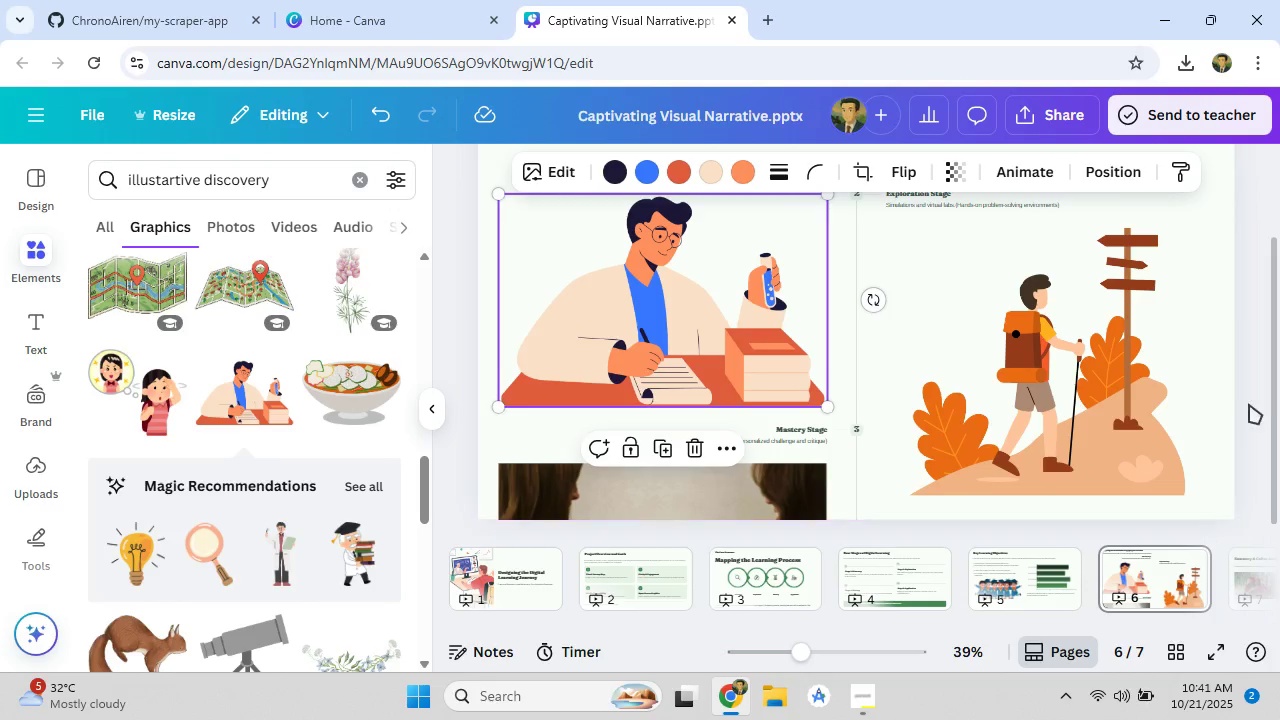 
left_click([1252, 403])
 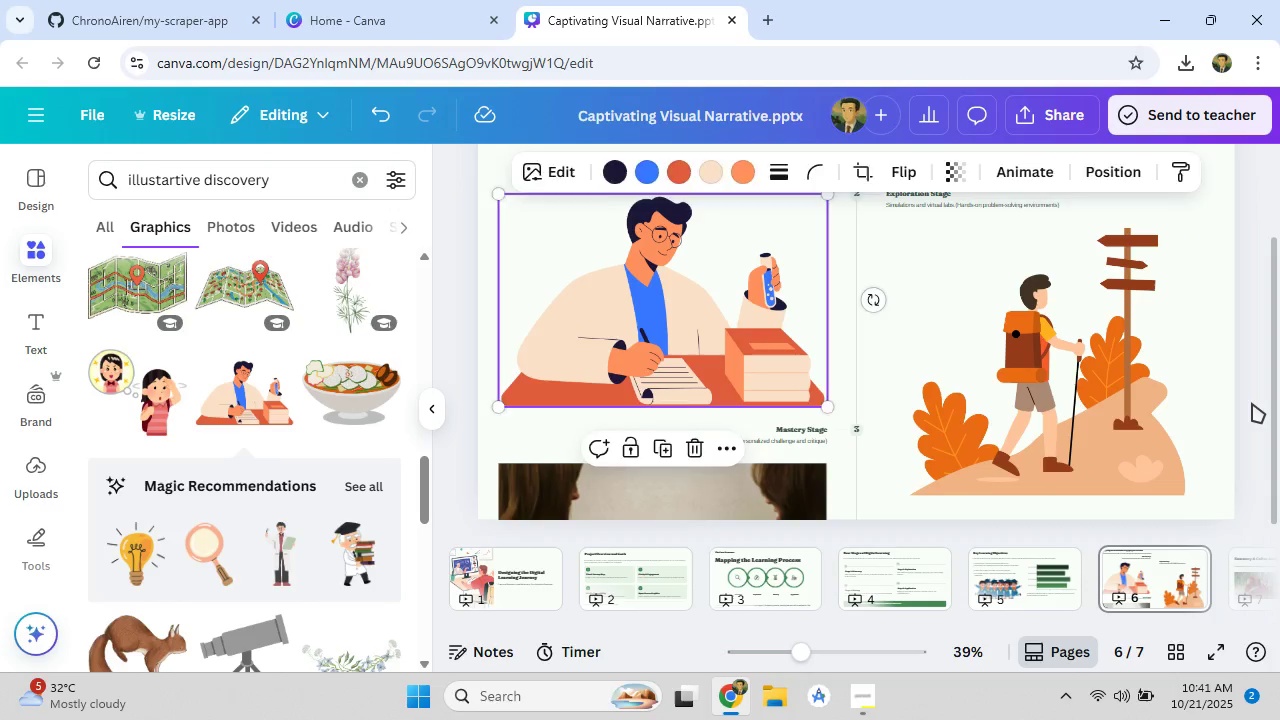 
scroll: coordinate [213, 397], scroll_direction: down, amount: 10.0
 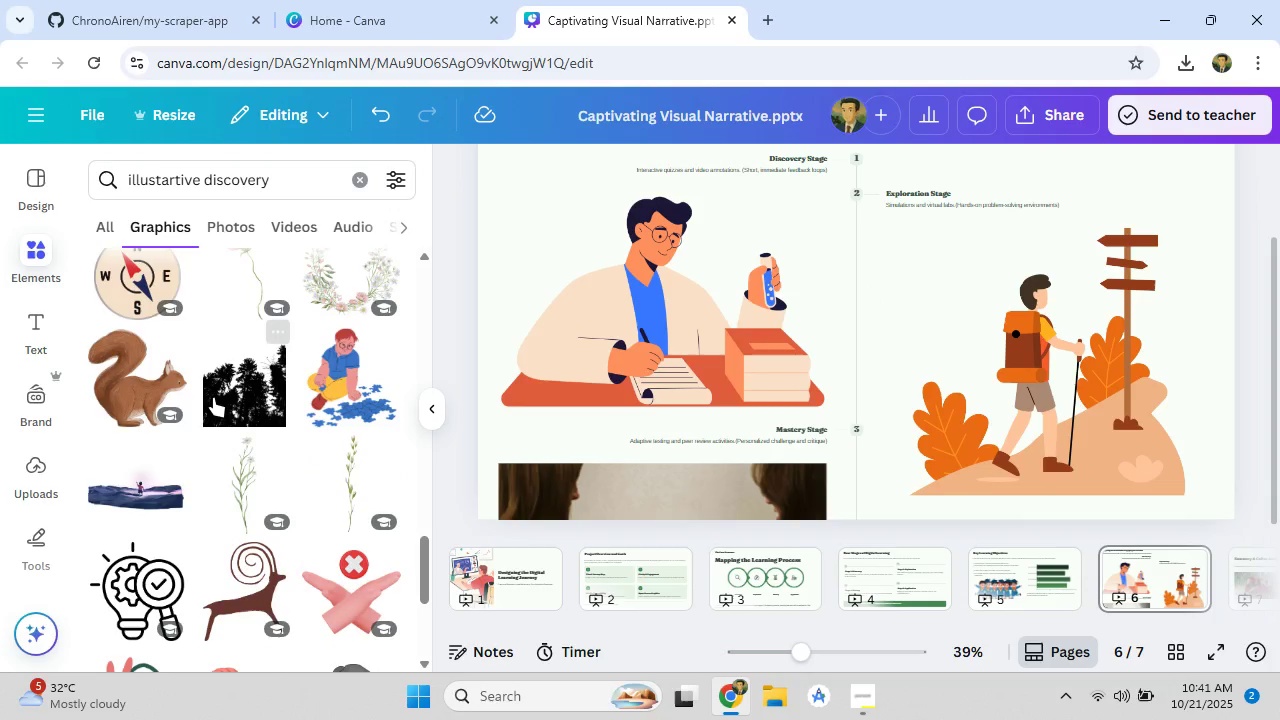 
scroll: coordinate [213, 397], scroll_direction: up, amount: 5.0
 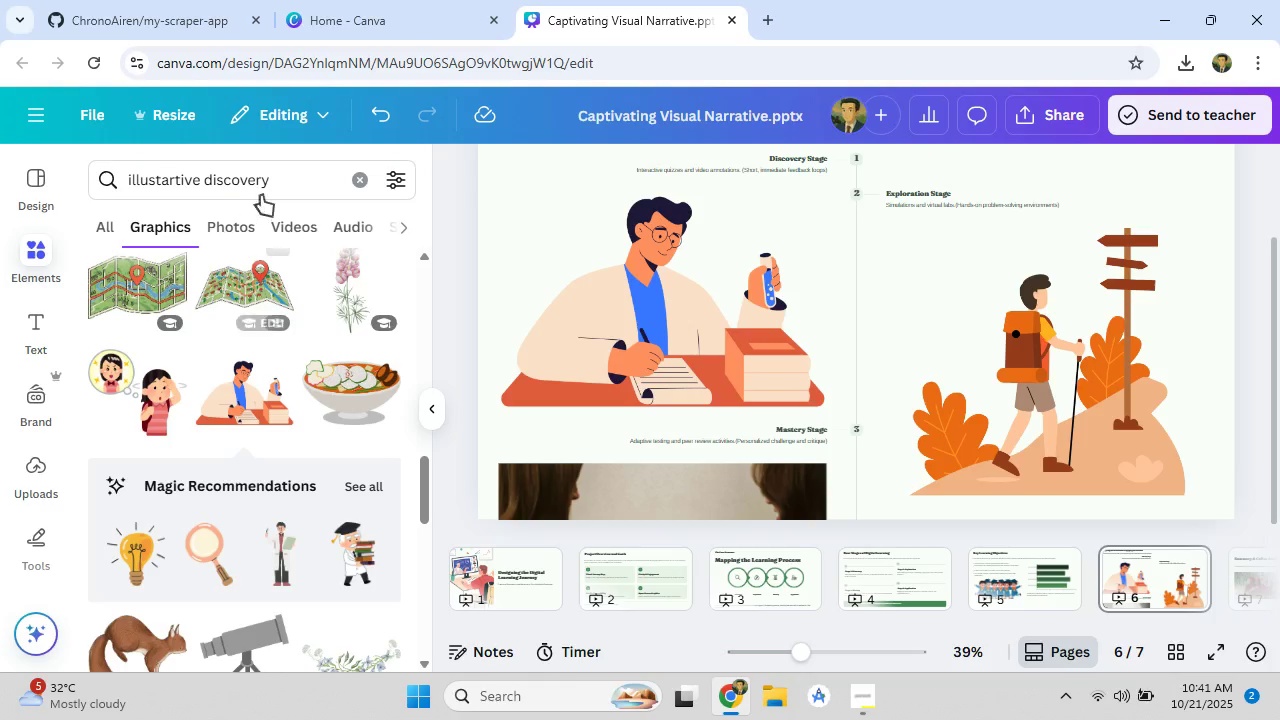 
left_click_drag(start_coordinate=[280, 177], to_coordinate=[204, 192])
 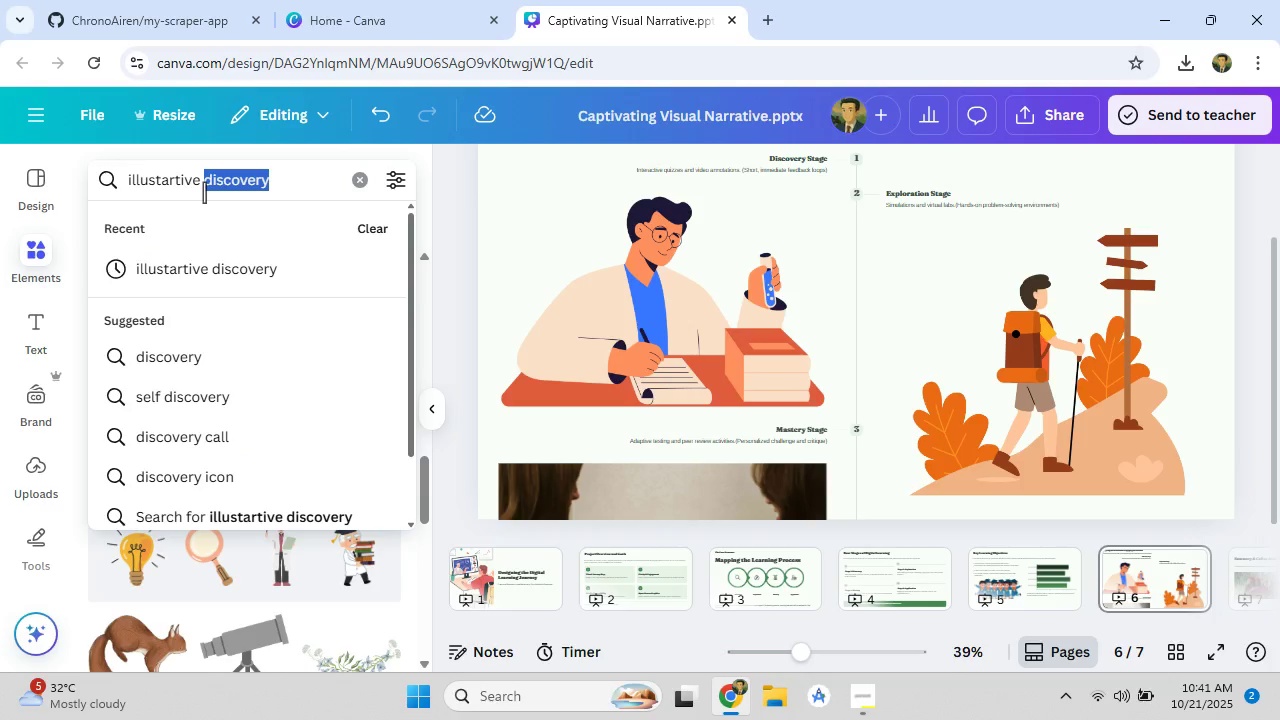 
key(Backspace)
type(mastery)
 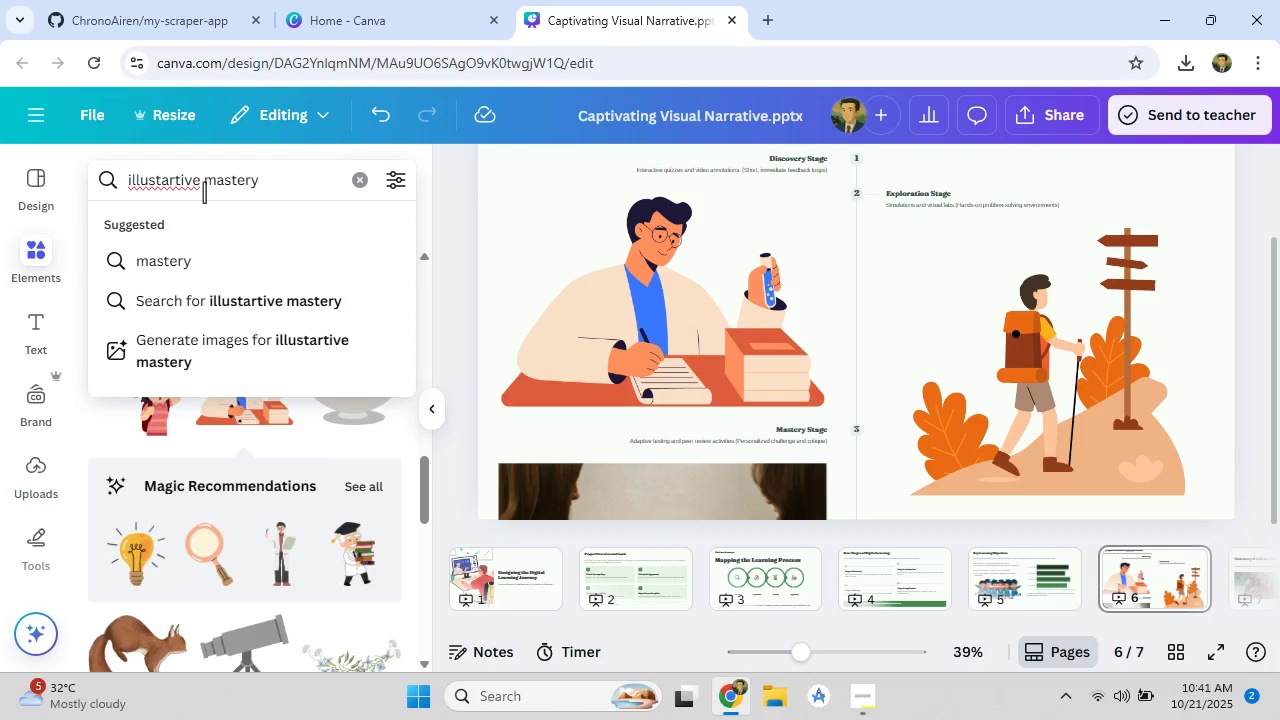 
key(Enter)
 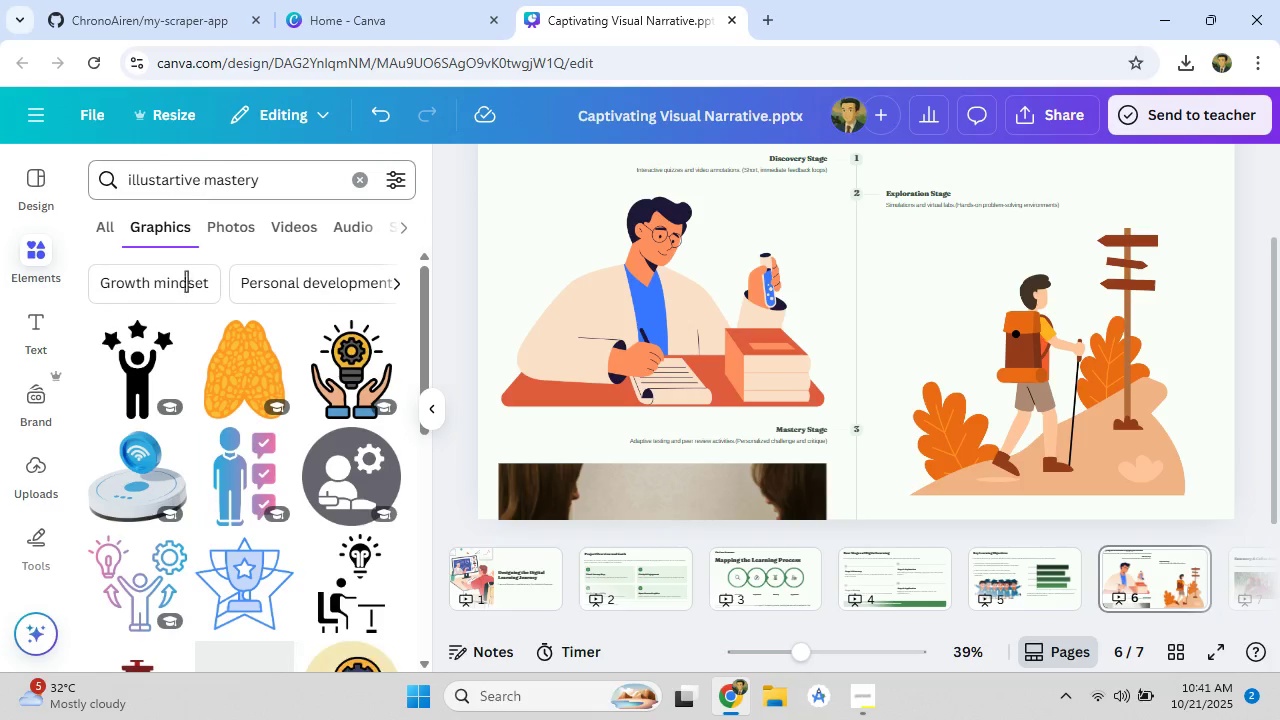 
scroll: coordinate [235, 465], scroll_direction: down, amount: 11.0
 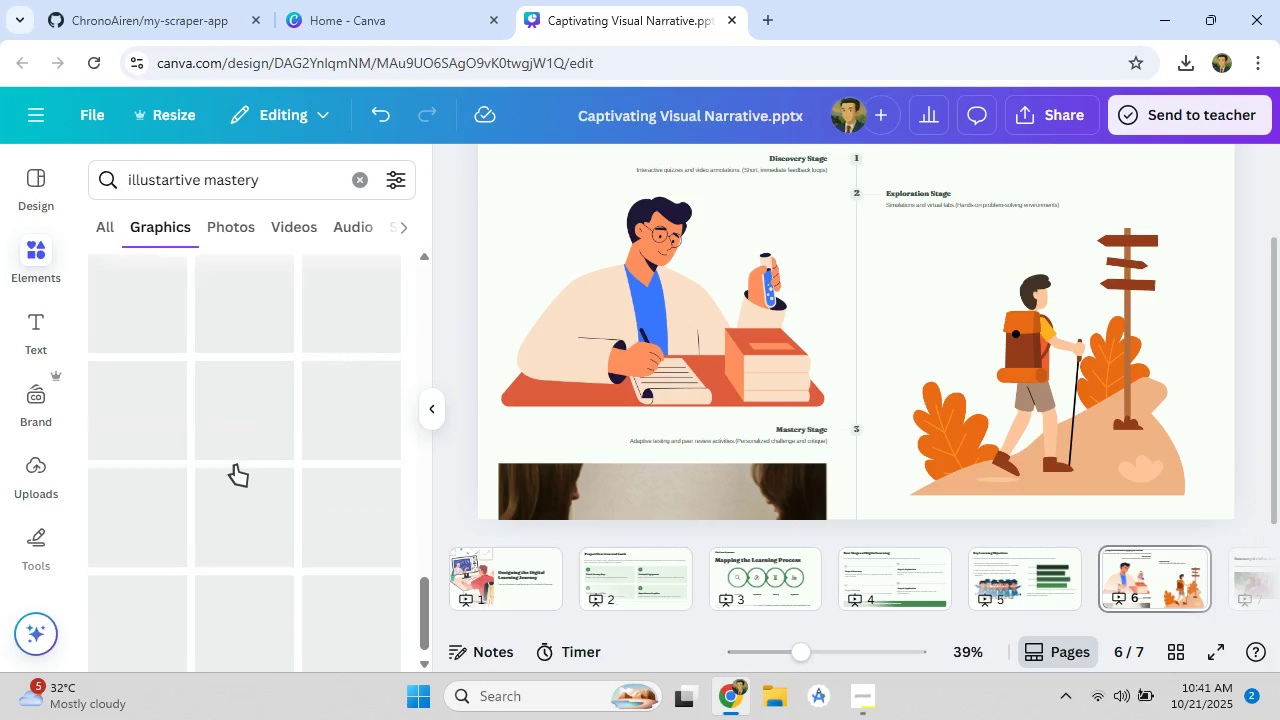 
scroll: coordinate [235, 465], scroll_direction: up, amount: 3.0
 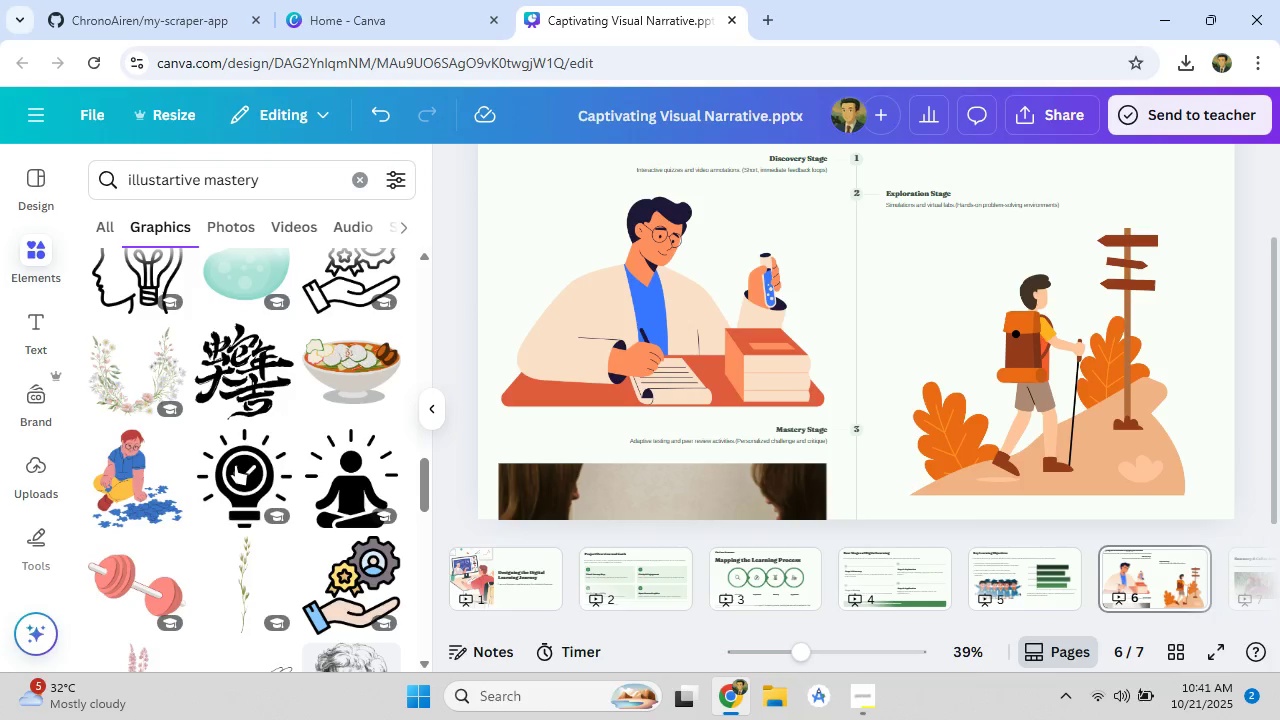 
scroll: coordinate [857, 400], scroll_direction: down, amount: 9.0
 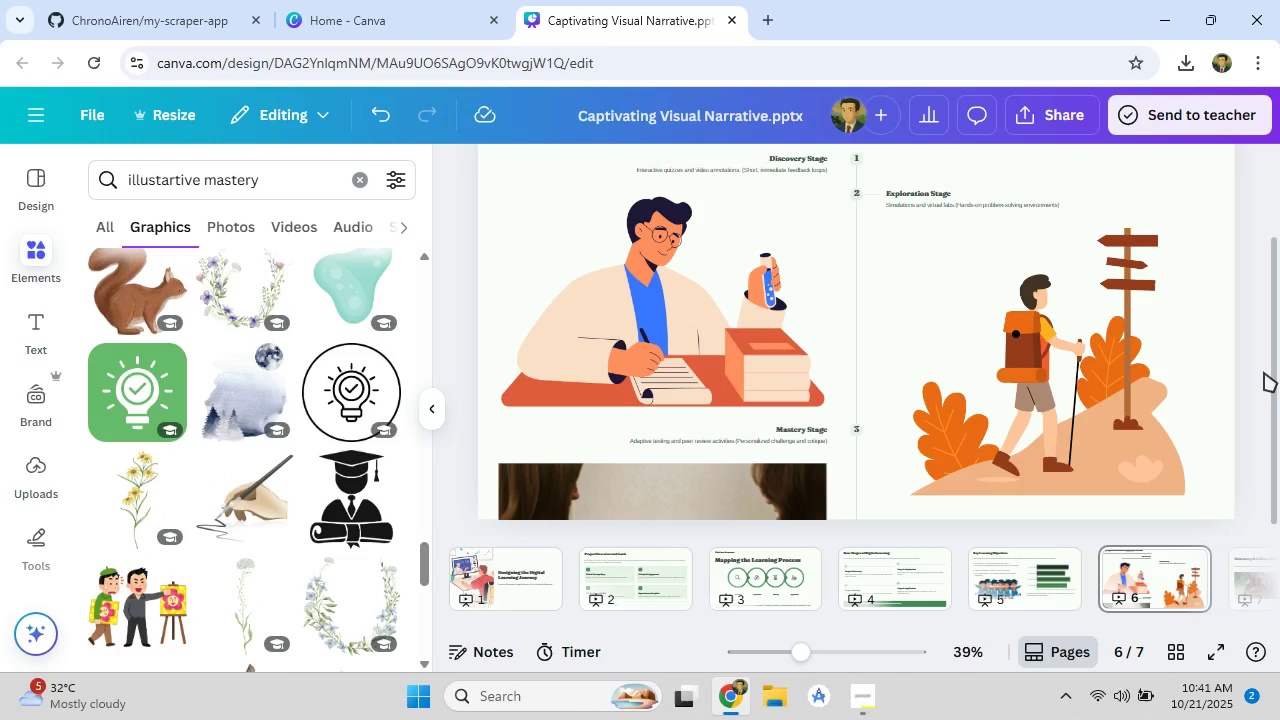 
left_click_drag(start_coordinate=[1278, 364], to_coordinate=[1278, 450])
 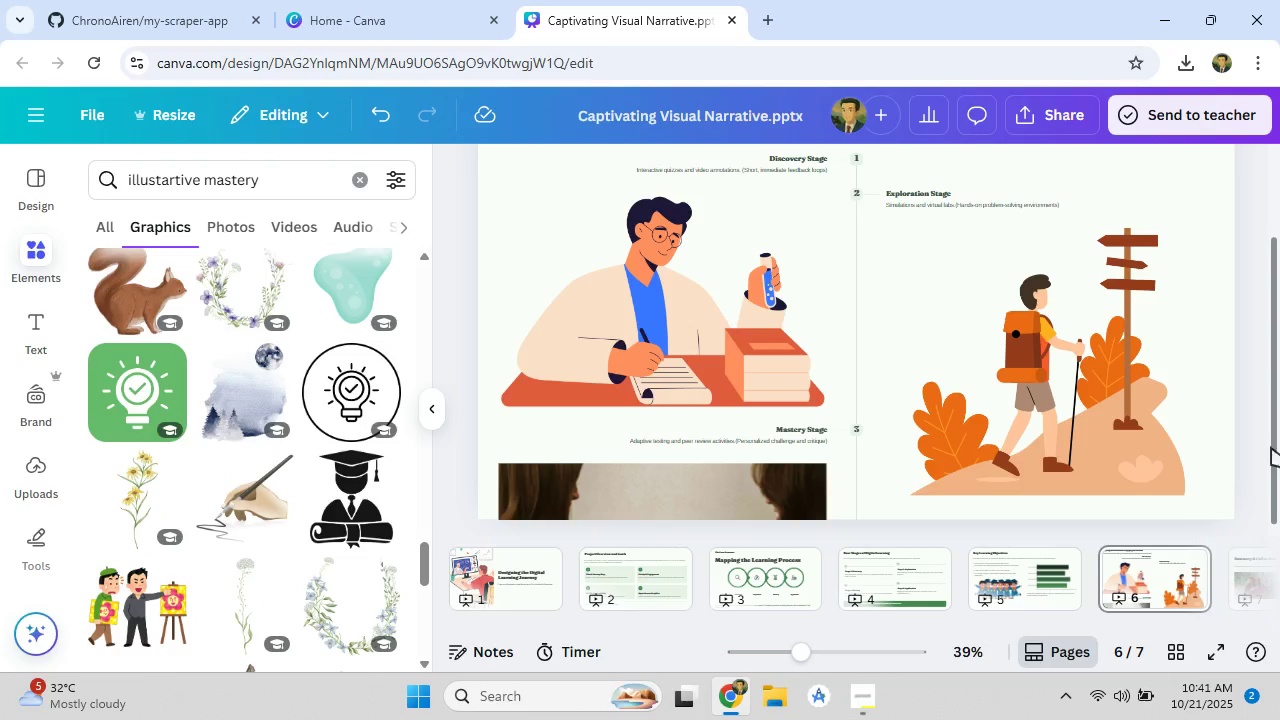 
scroll: coordinate [855, 425], scroll_direction: down, amount: 7.0
 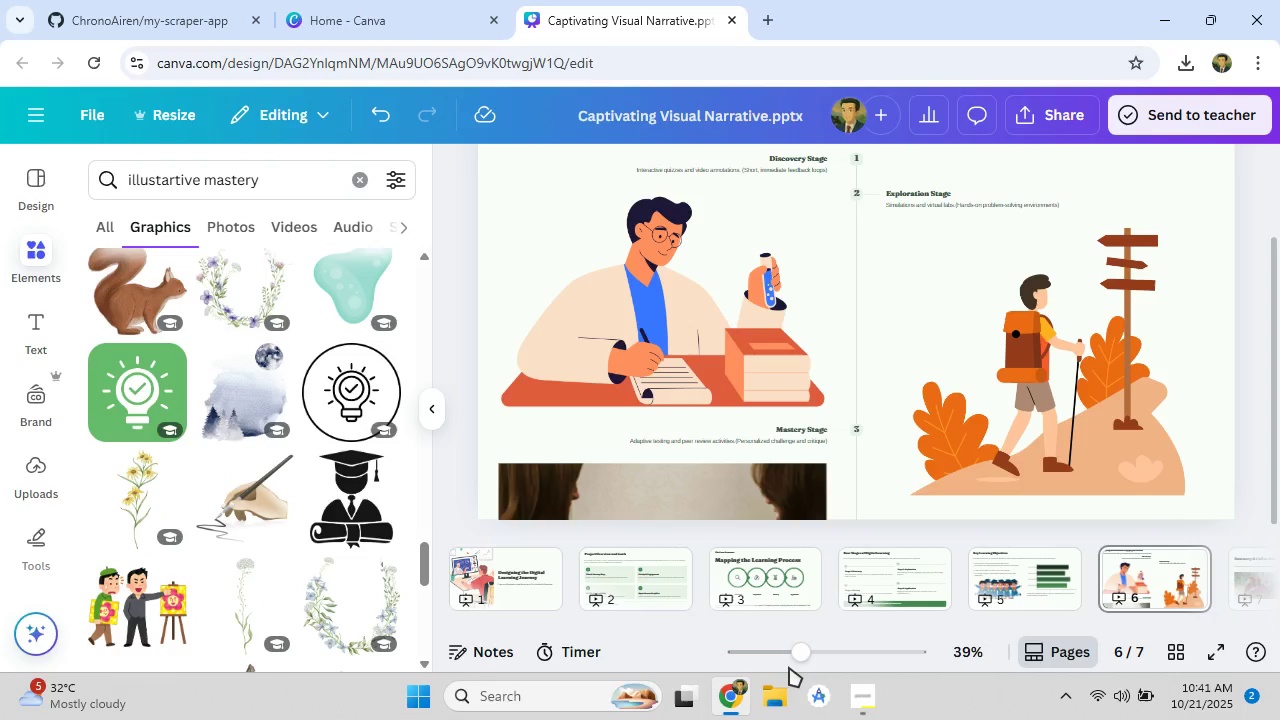 
left_click_drag(start_coordinate=[796, 656], to_coordinate=[787, 651])
 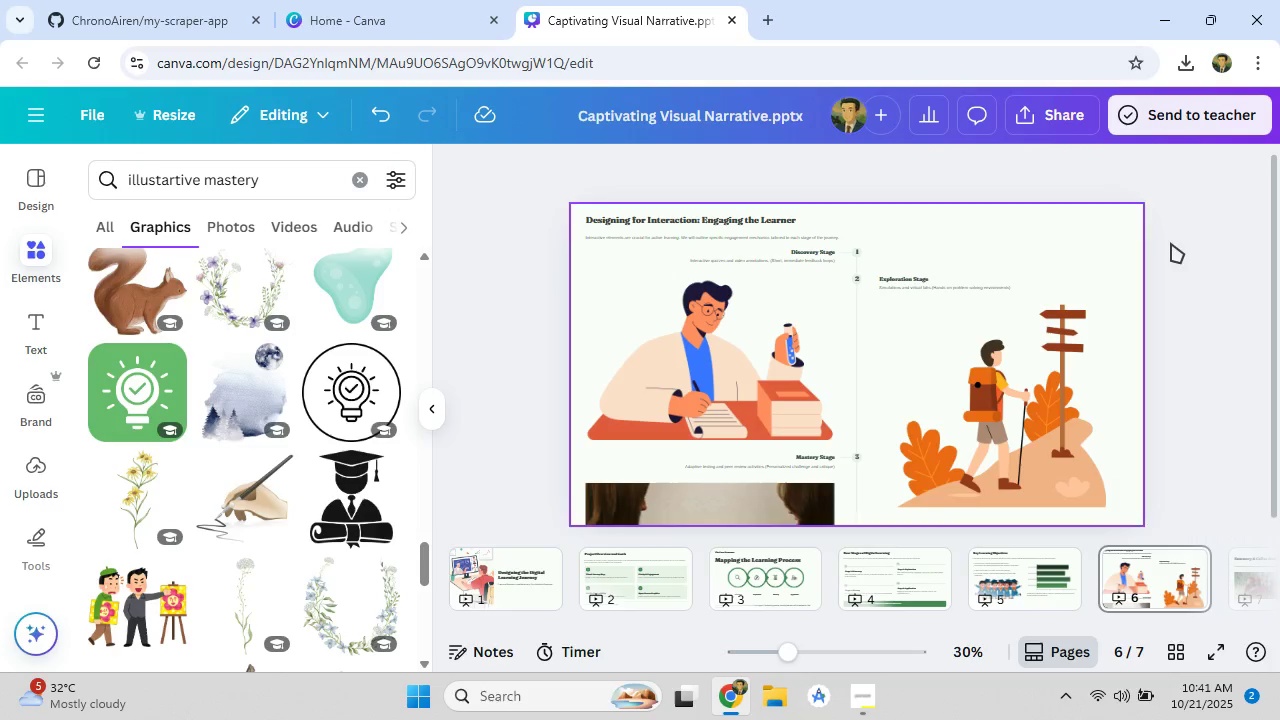 
left_click([1182, 244])
 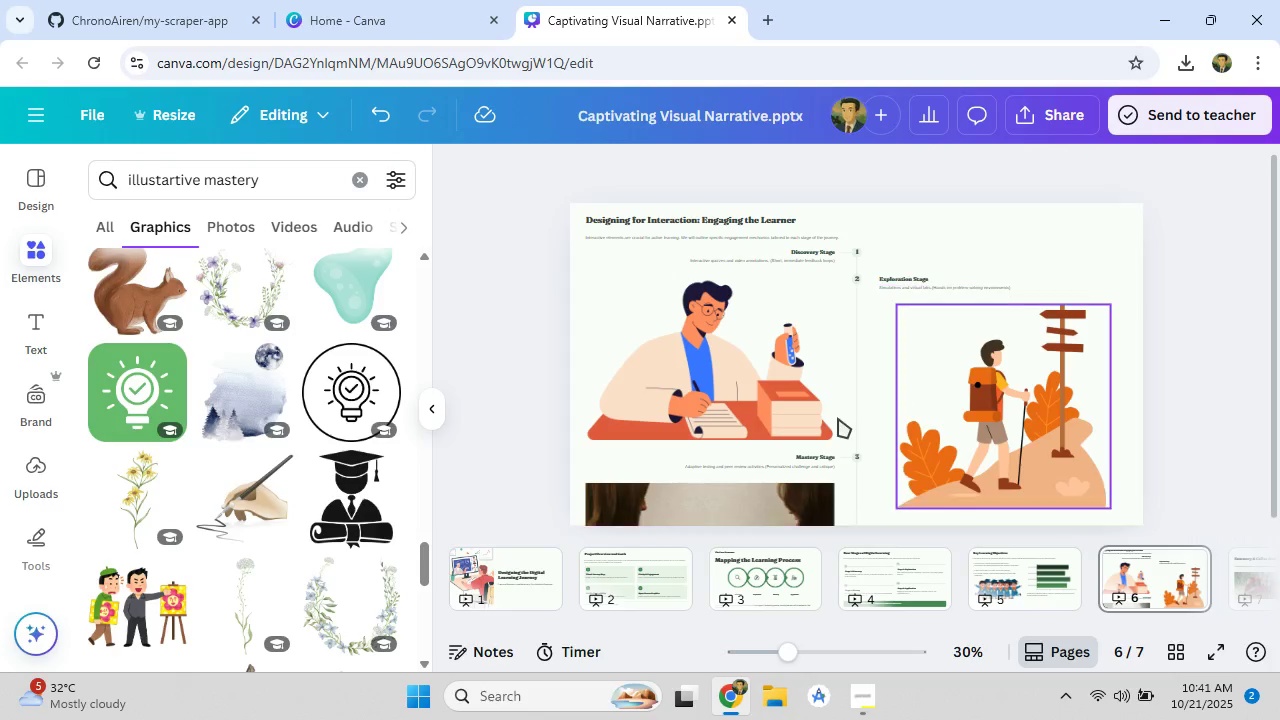 
scroll: coordinate [788, 445], scroll_direction: down, amount: 5.0
 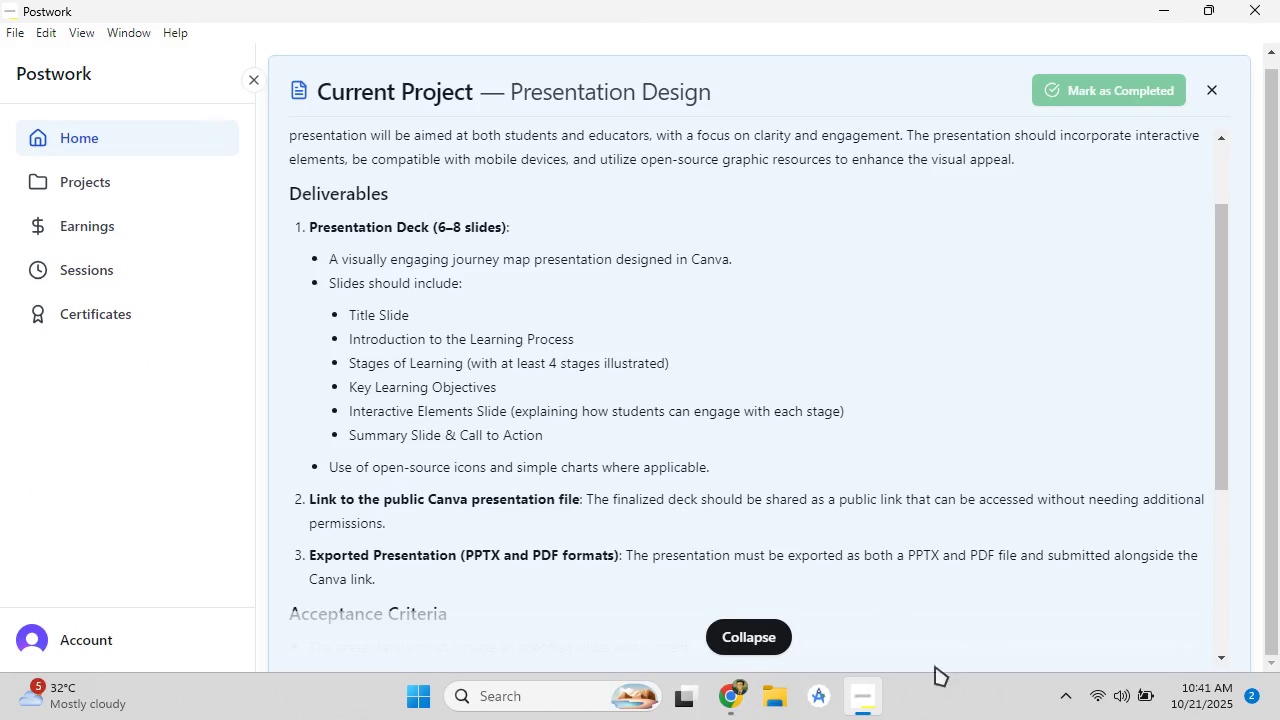 
wait(11.19)
 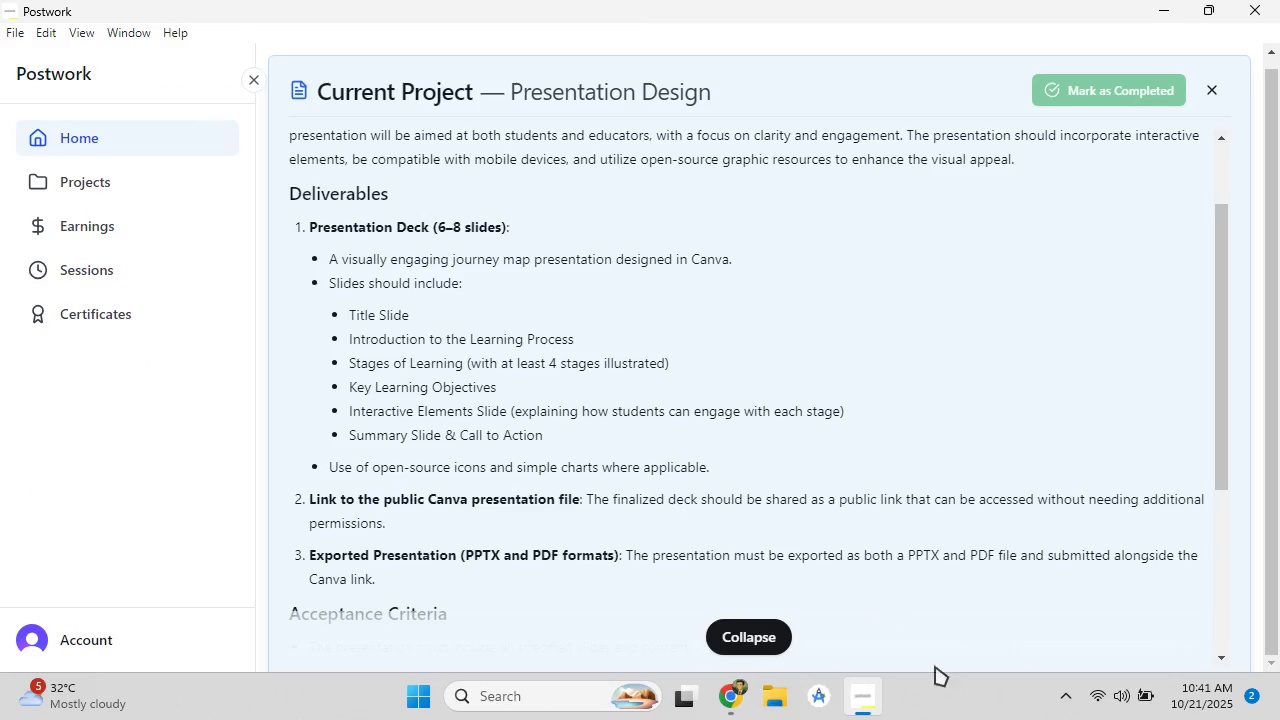 
left_click([866, 706])